 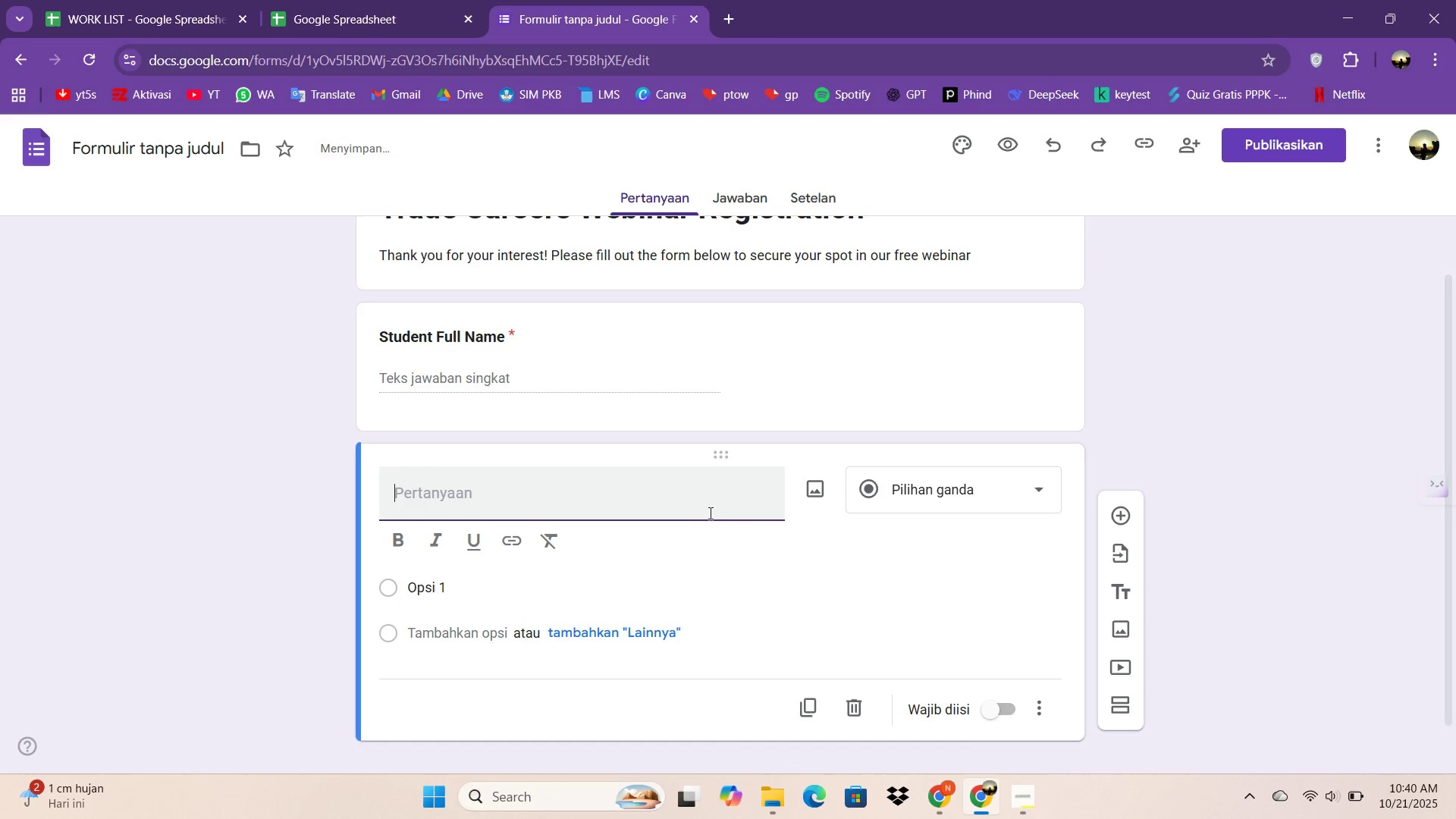 
type(Parent/Guardian Full Name)
 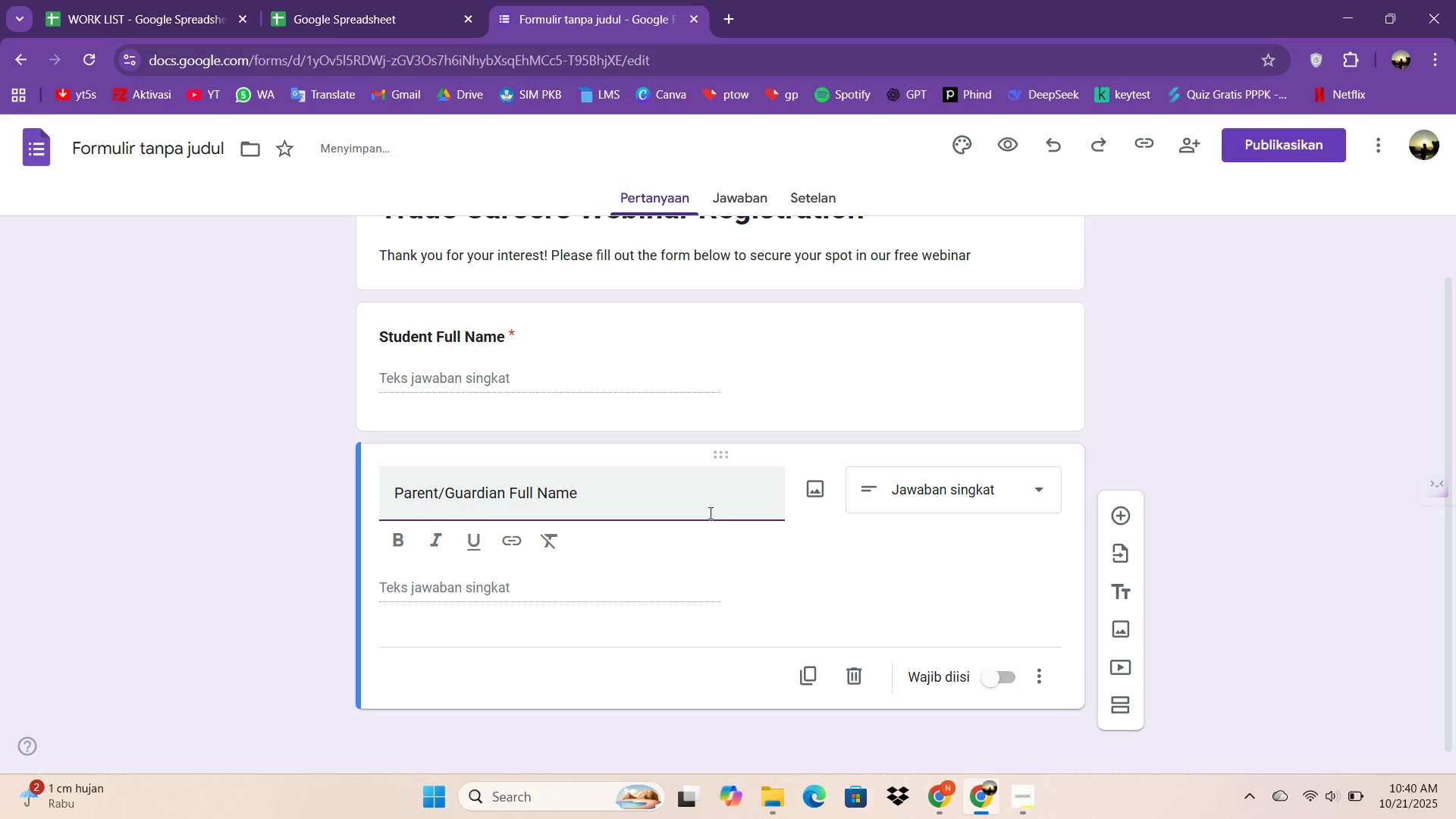 
scroll: coordinate [709, 513], scroll_direction: up, amount: 1.0
 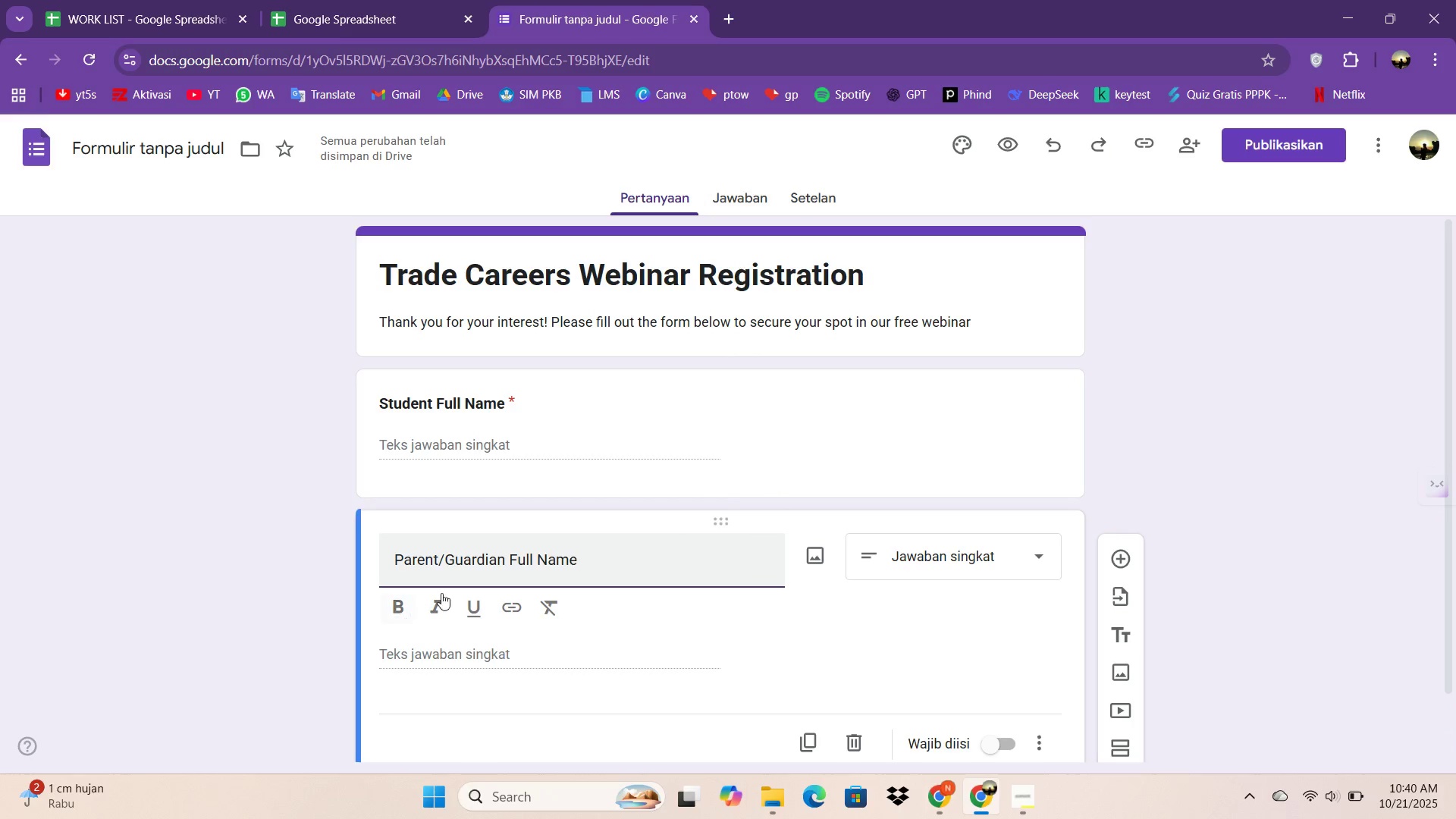 
left_click([400, 600])
 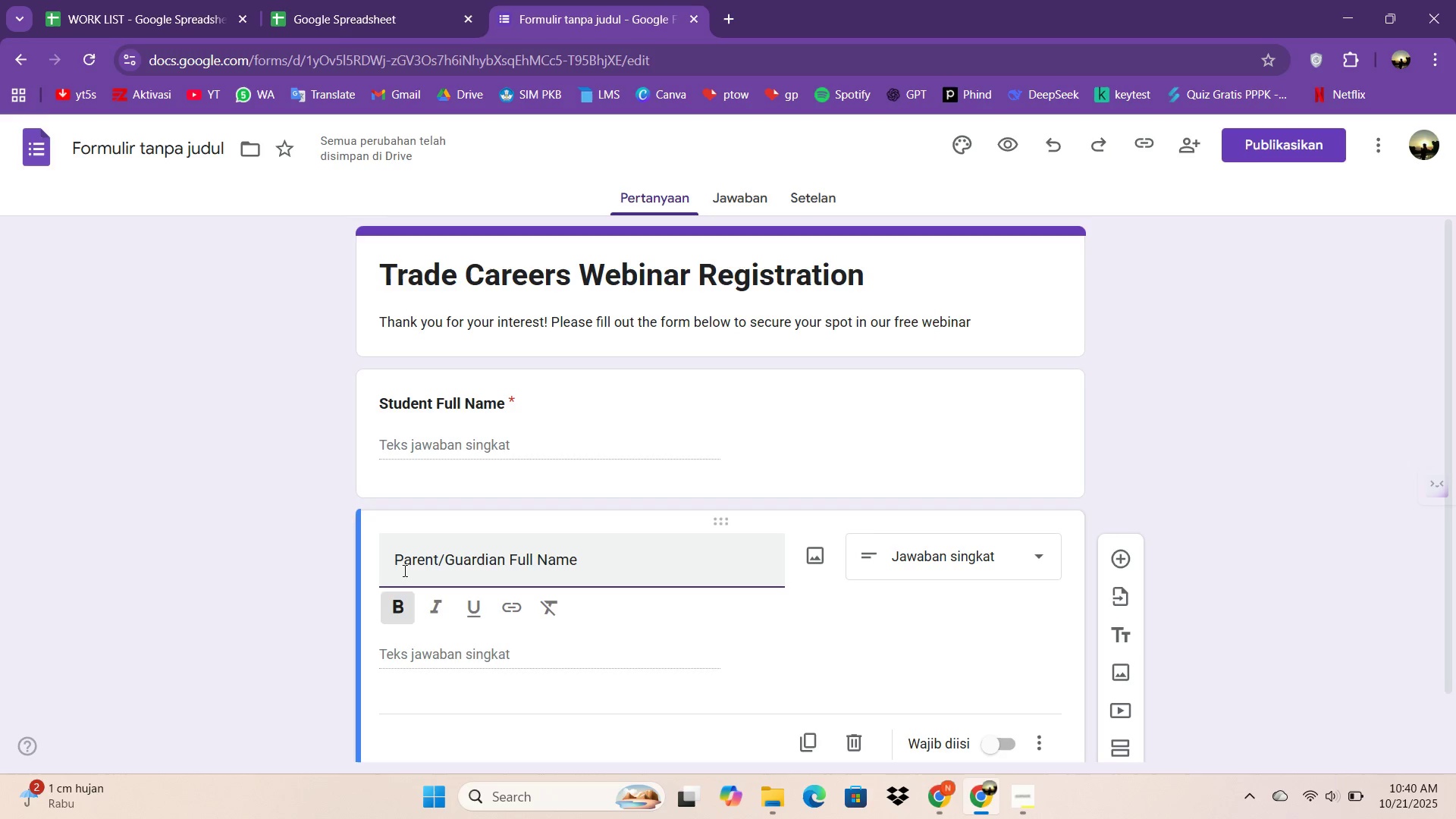 
left_click([402, 564])
 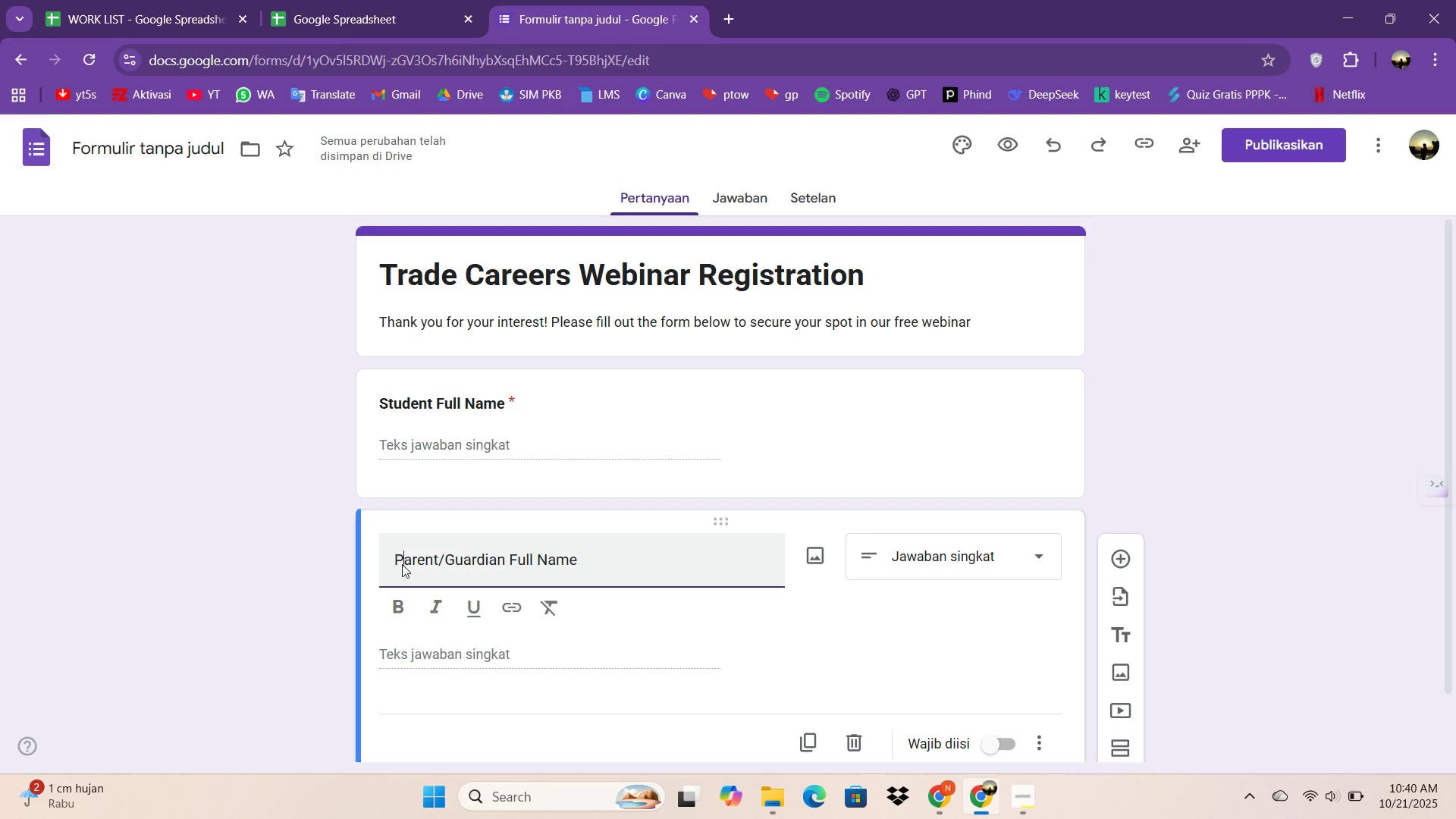 
key(Control+ControlLeft)
 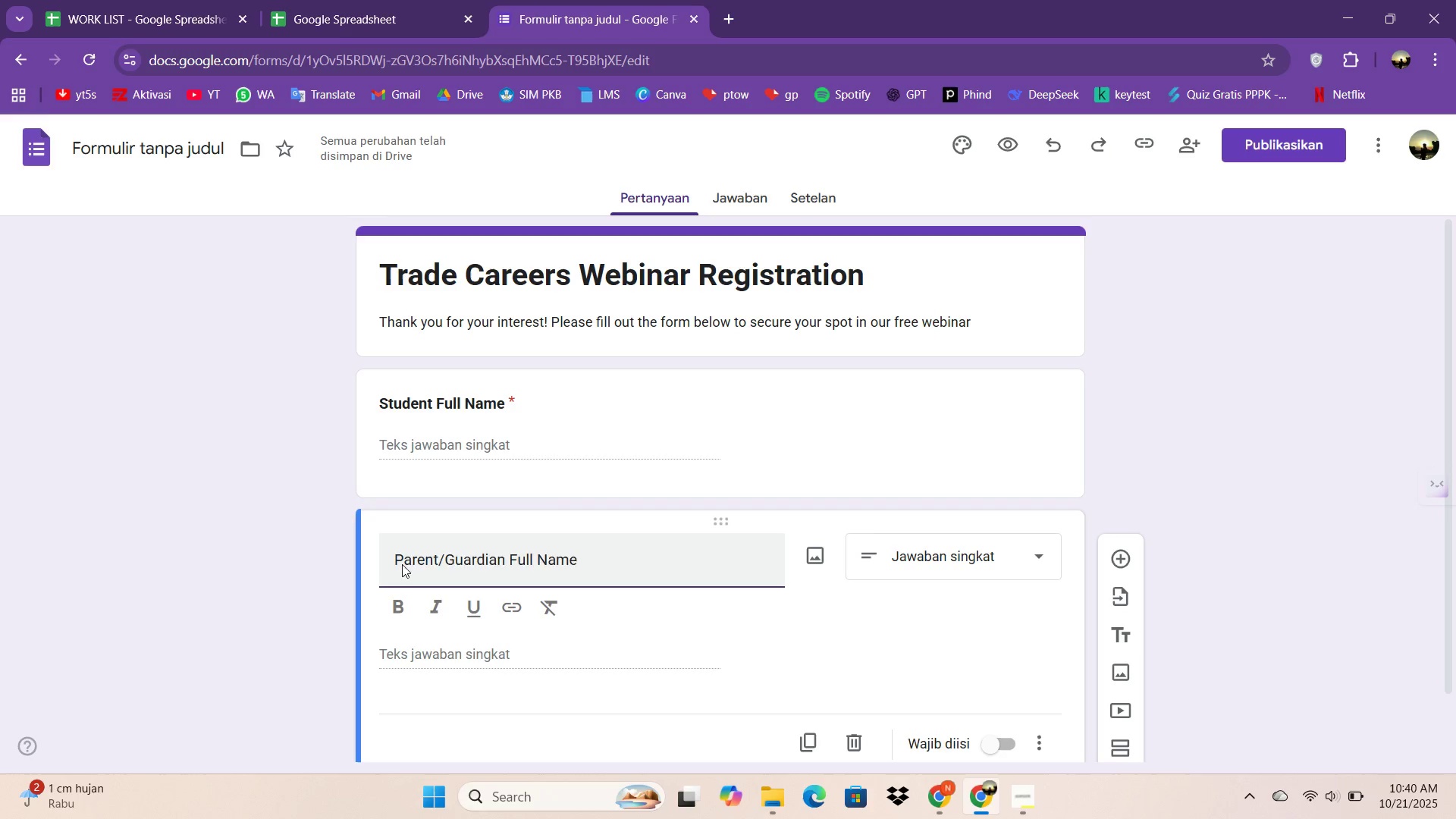 
key(Control+A)
 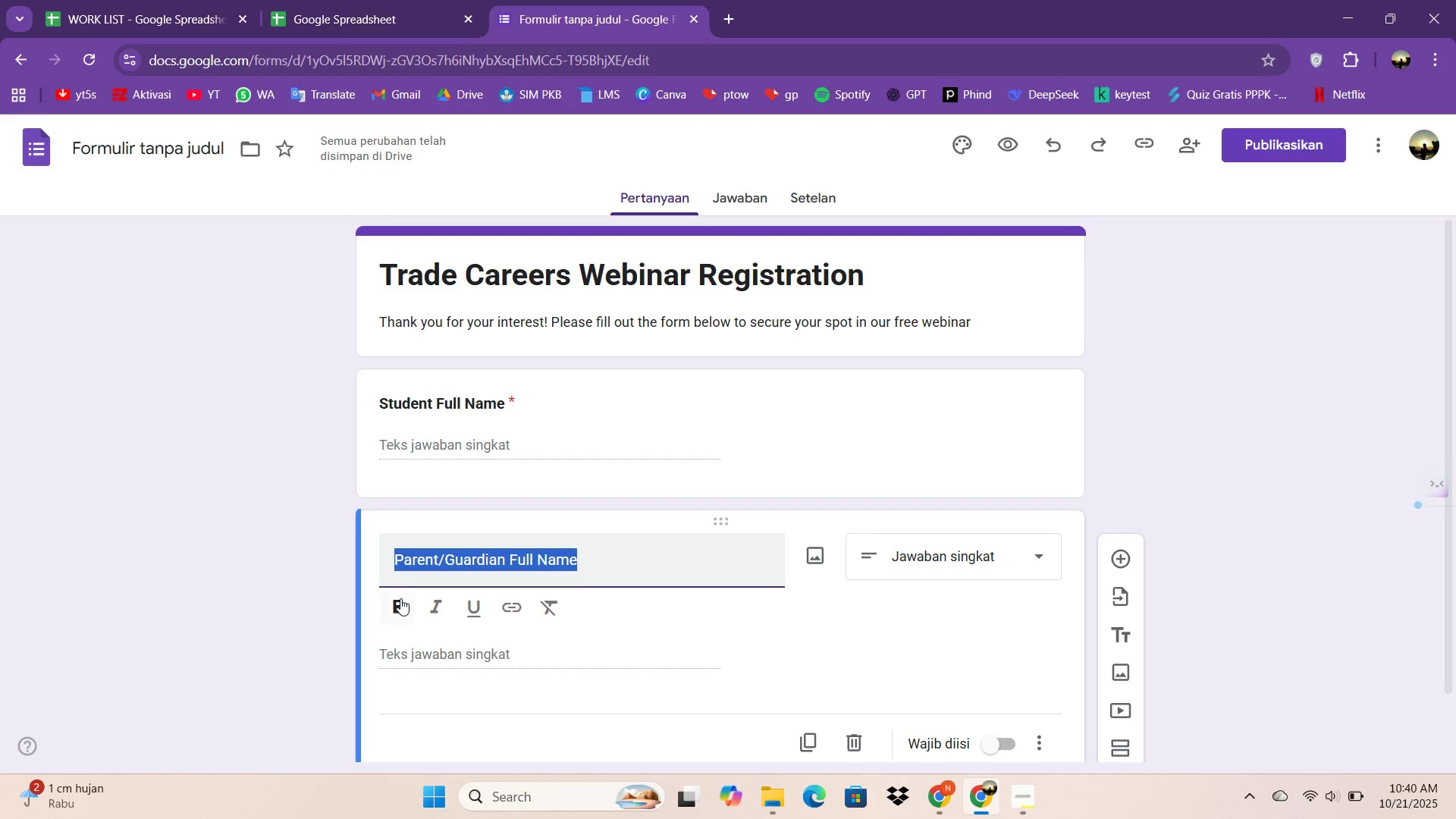 
left_click([400, 598])
 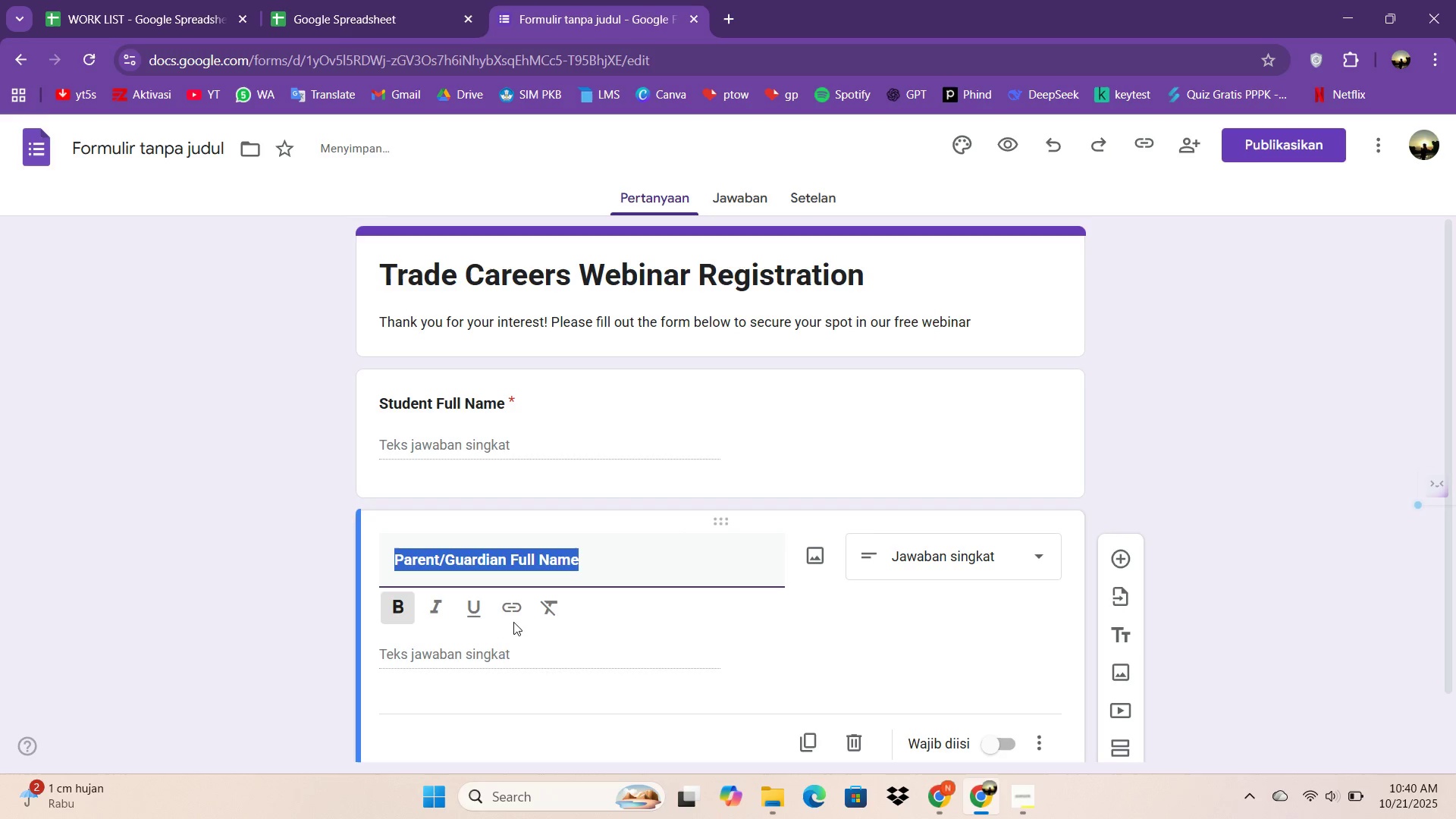 
scroll: coordinate [593, 614], scroll_direction: down, amount: 1.0
 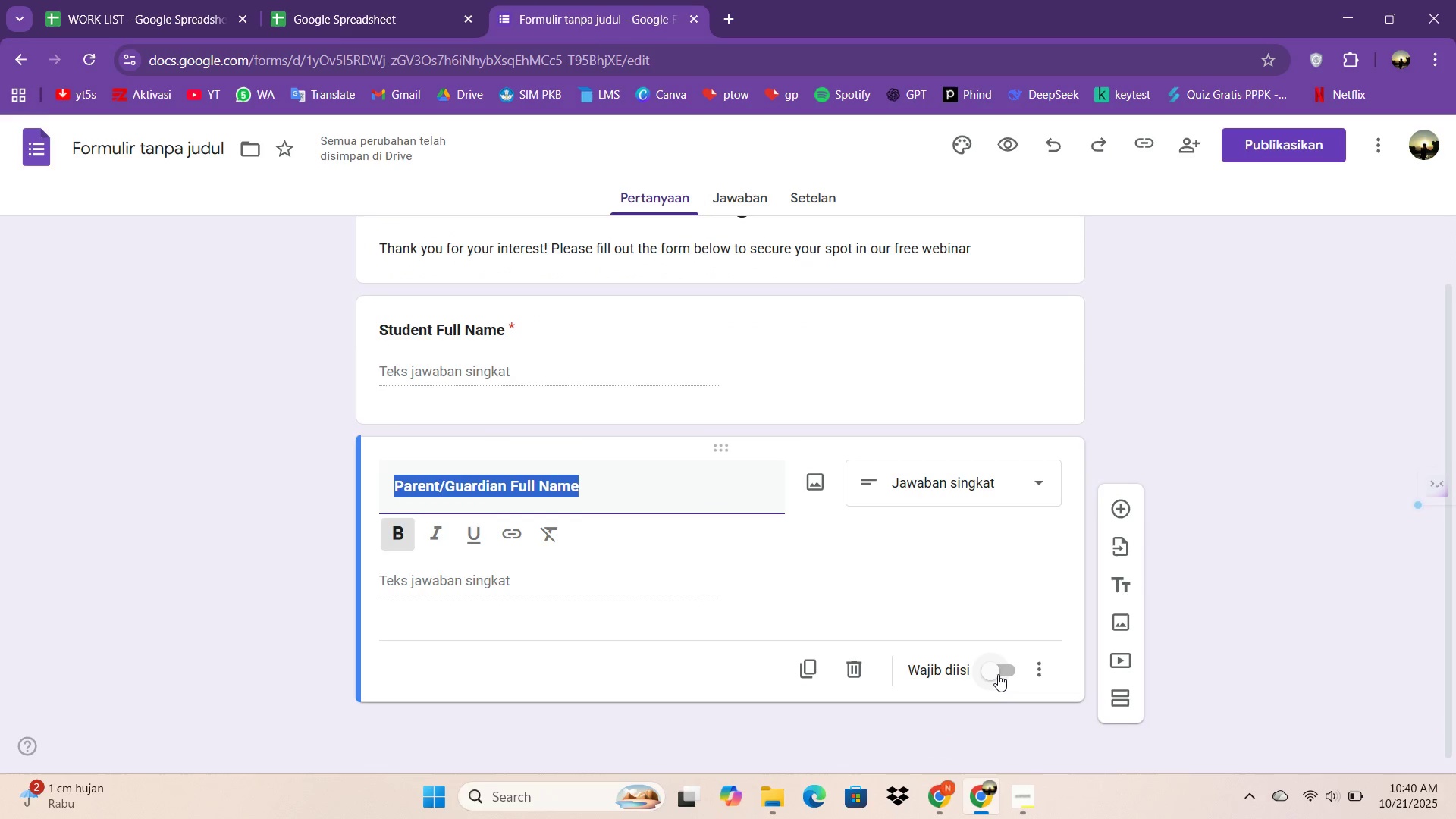 
left_click([998, 674])
 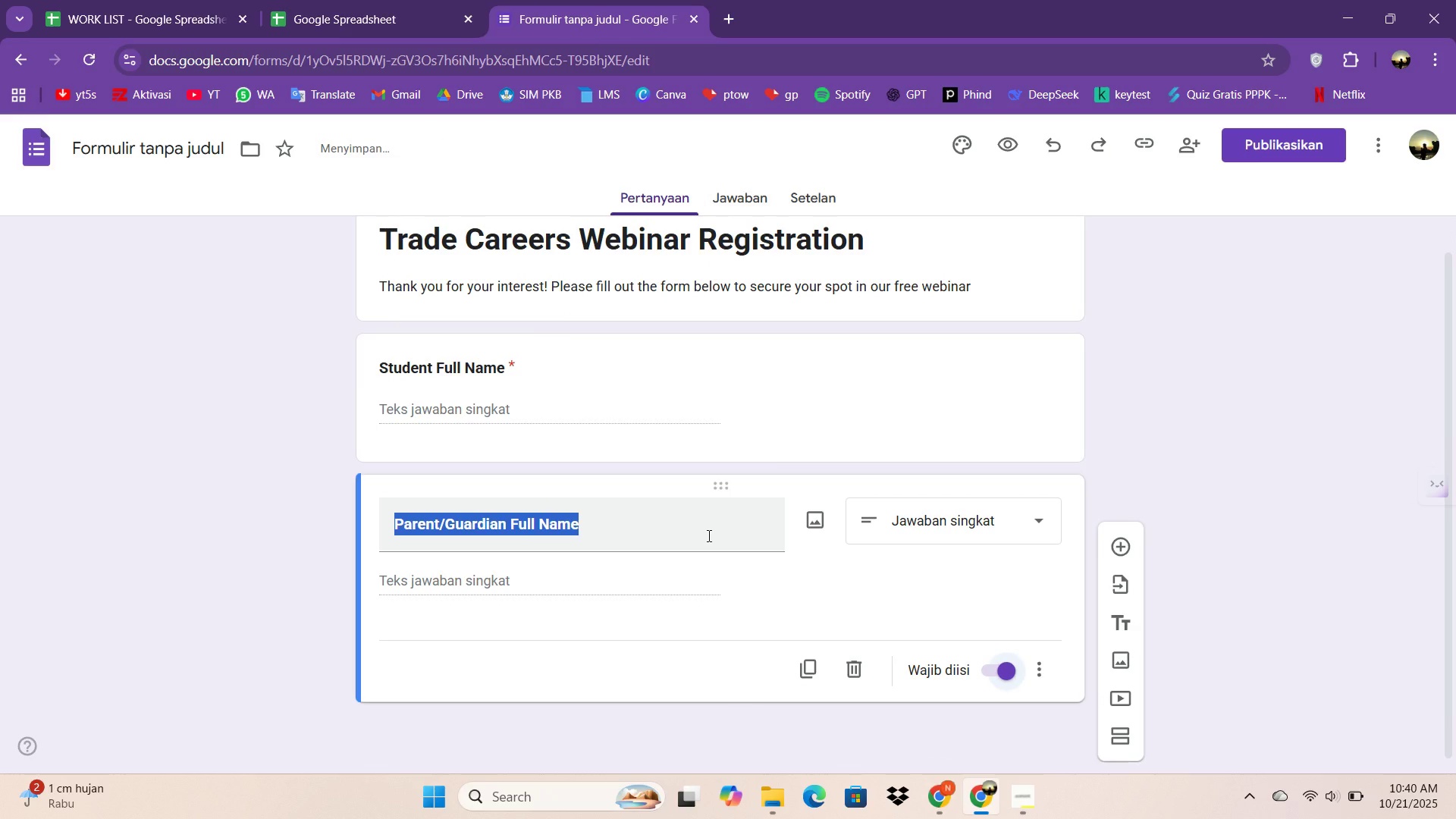 
left_click([708, 535])
 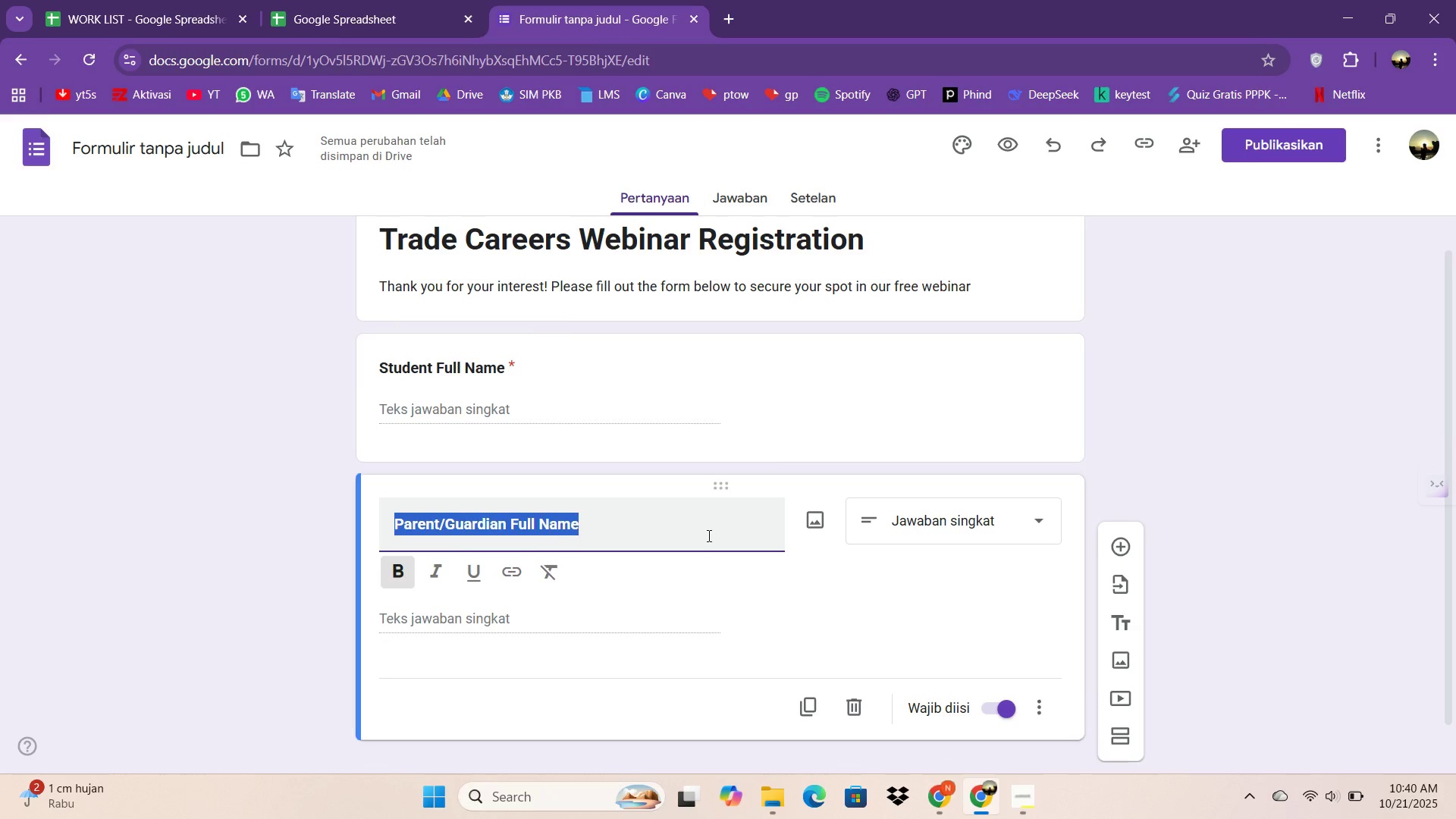 
left_click([708, 535])
 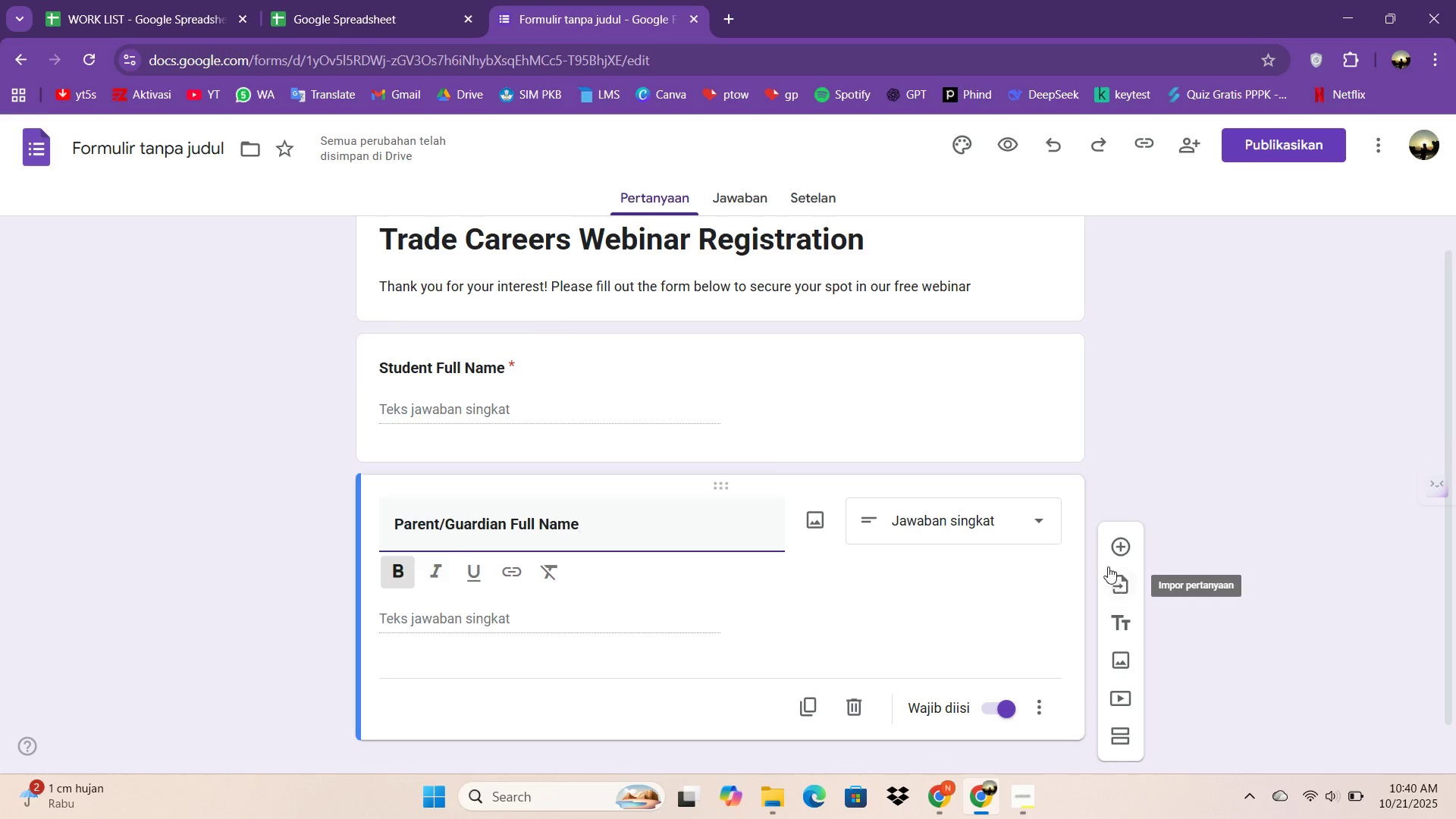 
left_click([1113, 549])
 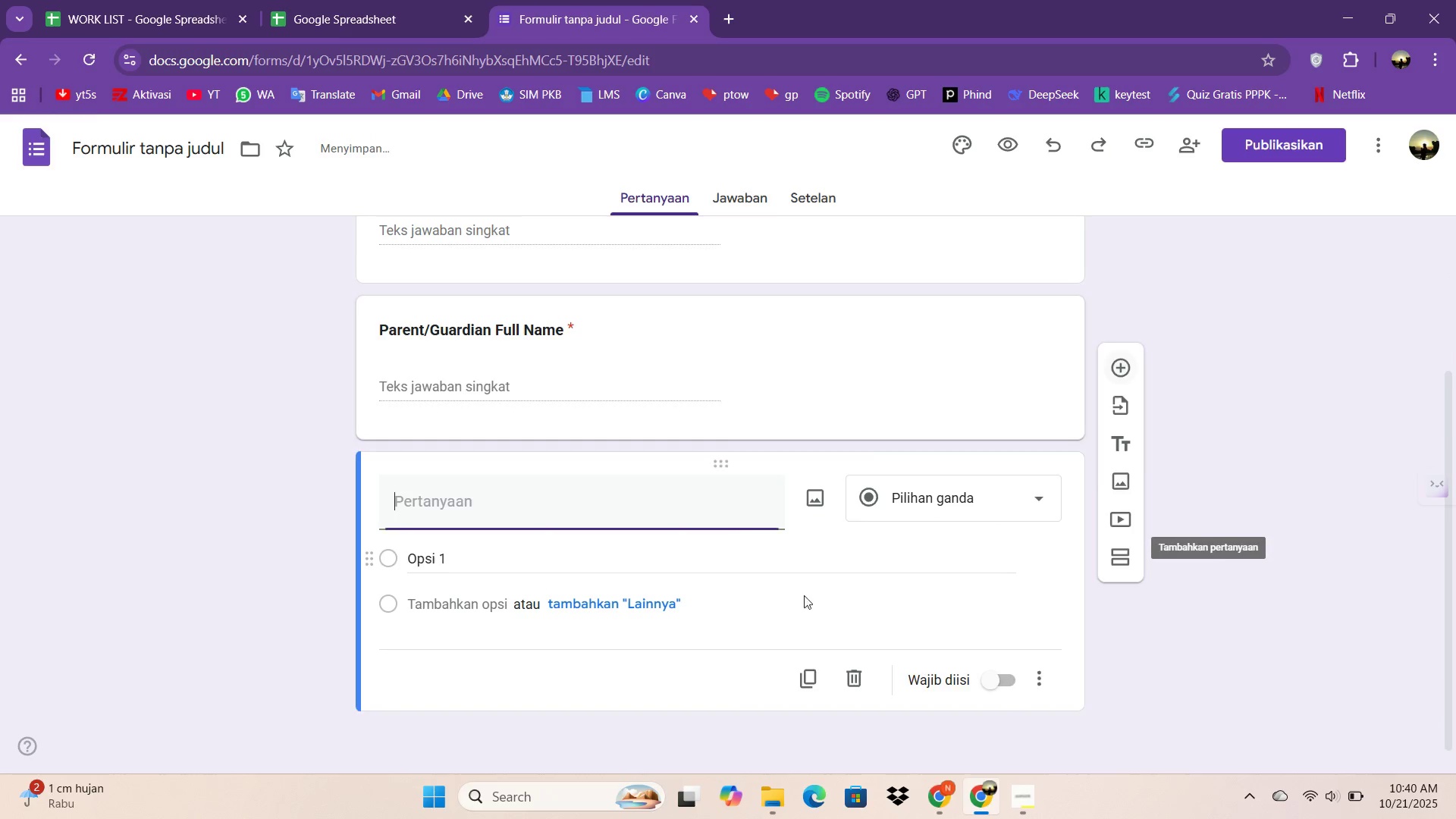 
scroll: coordinate [723, 601], scroll_direction: down, amount: 1.0
 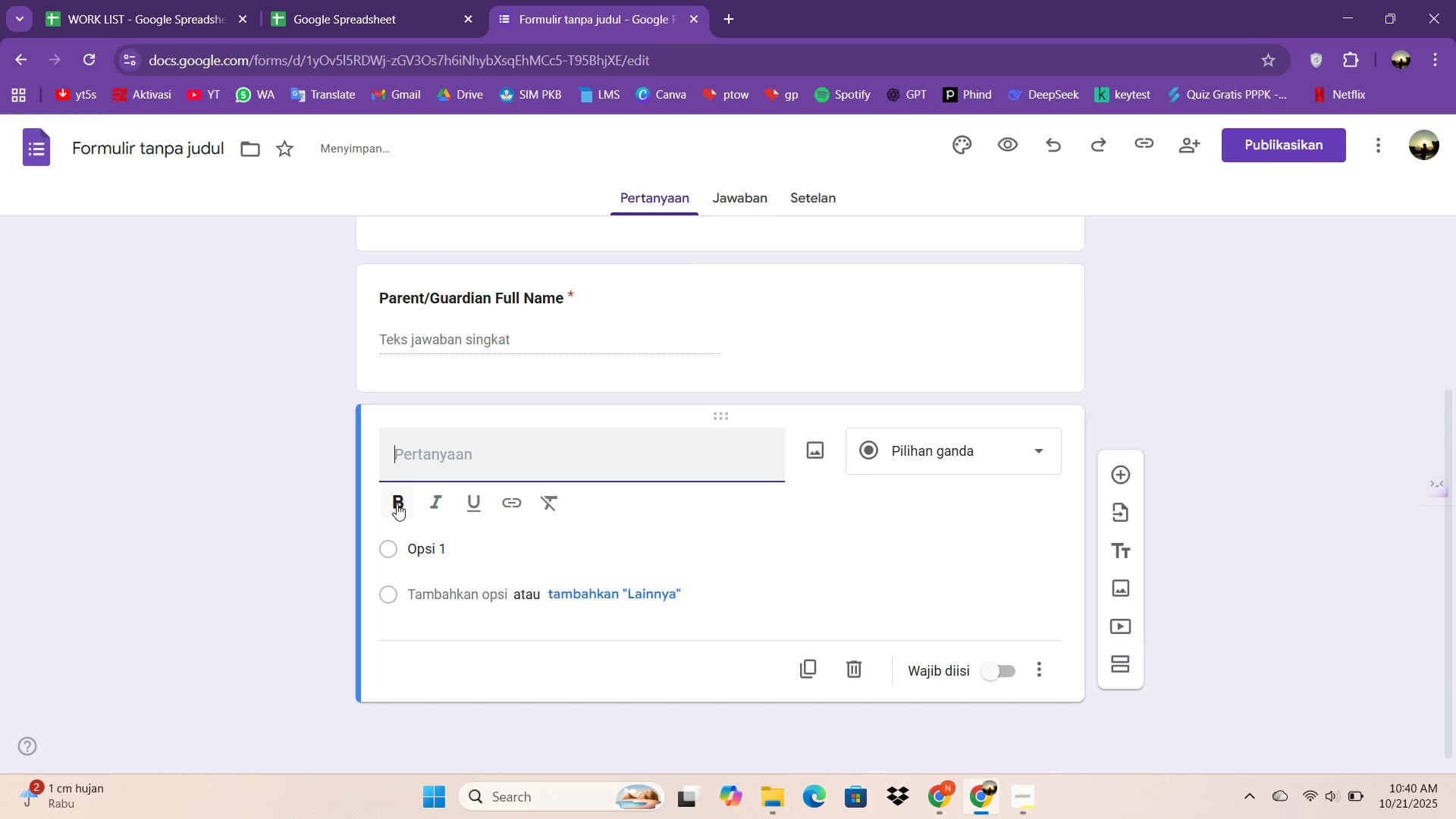 
left_click([397, 504])
 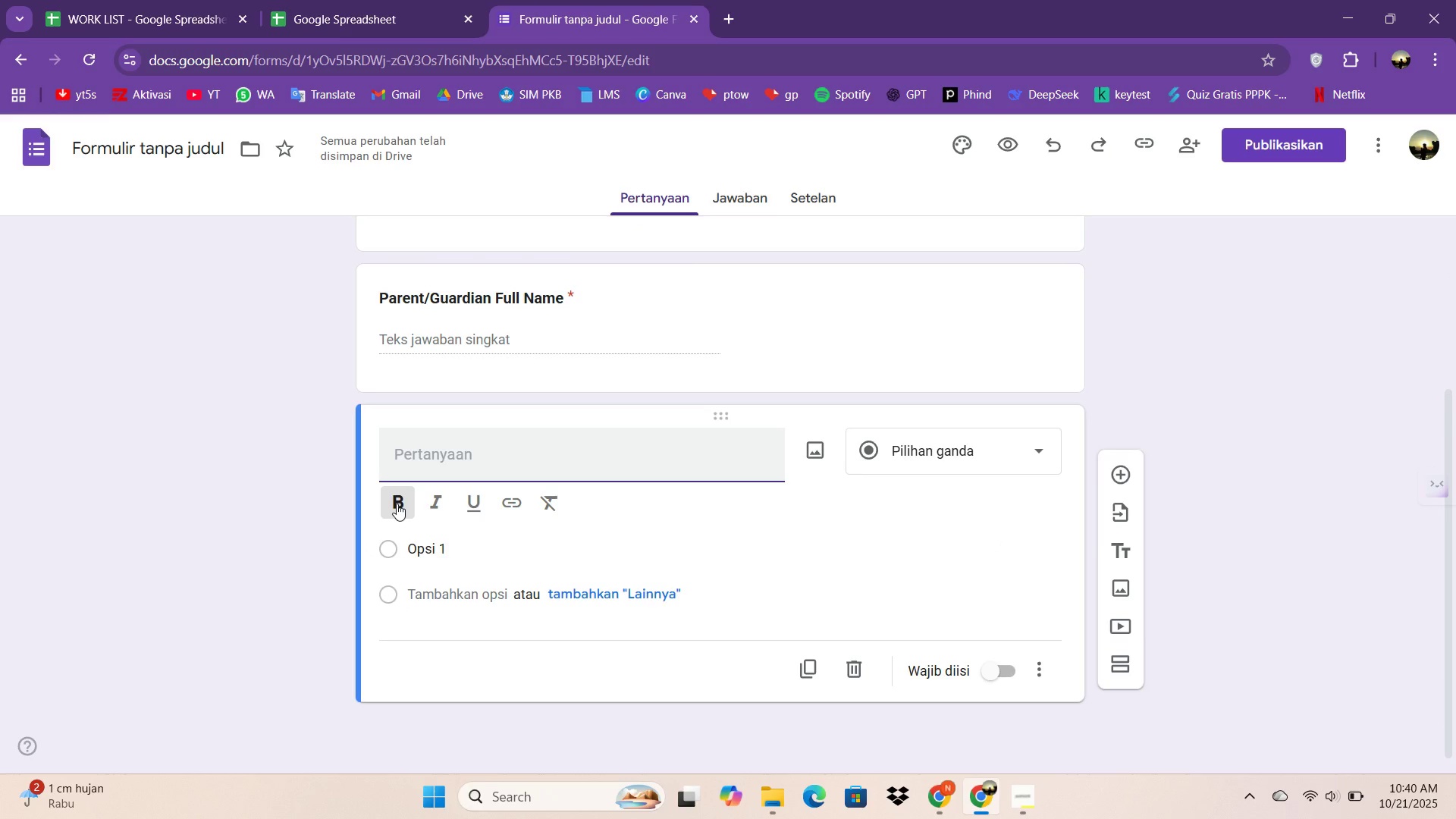 
wait(5.38)
 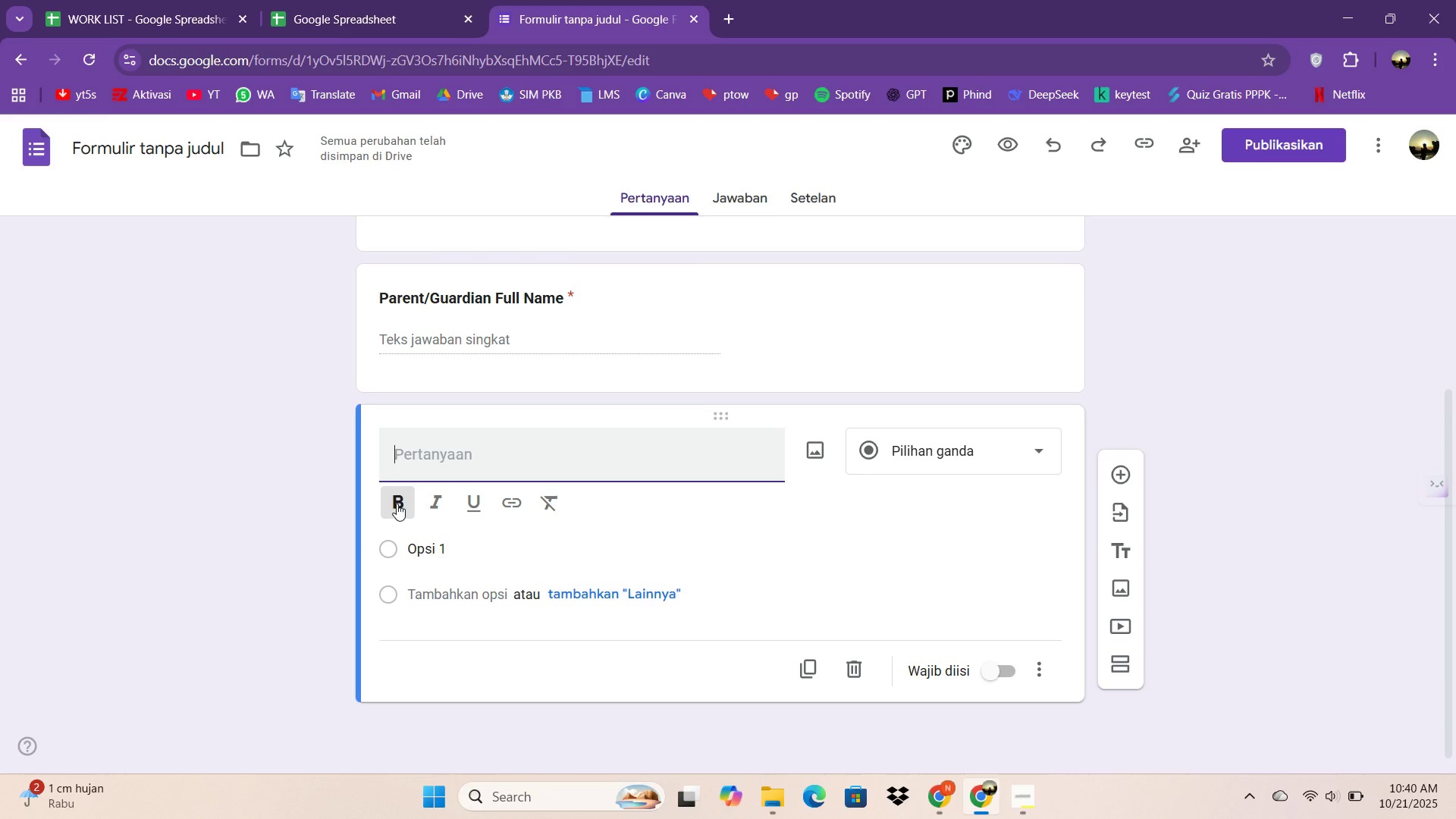 
type(Email Address)
 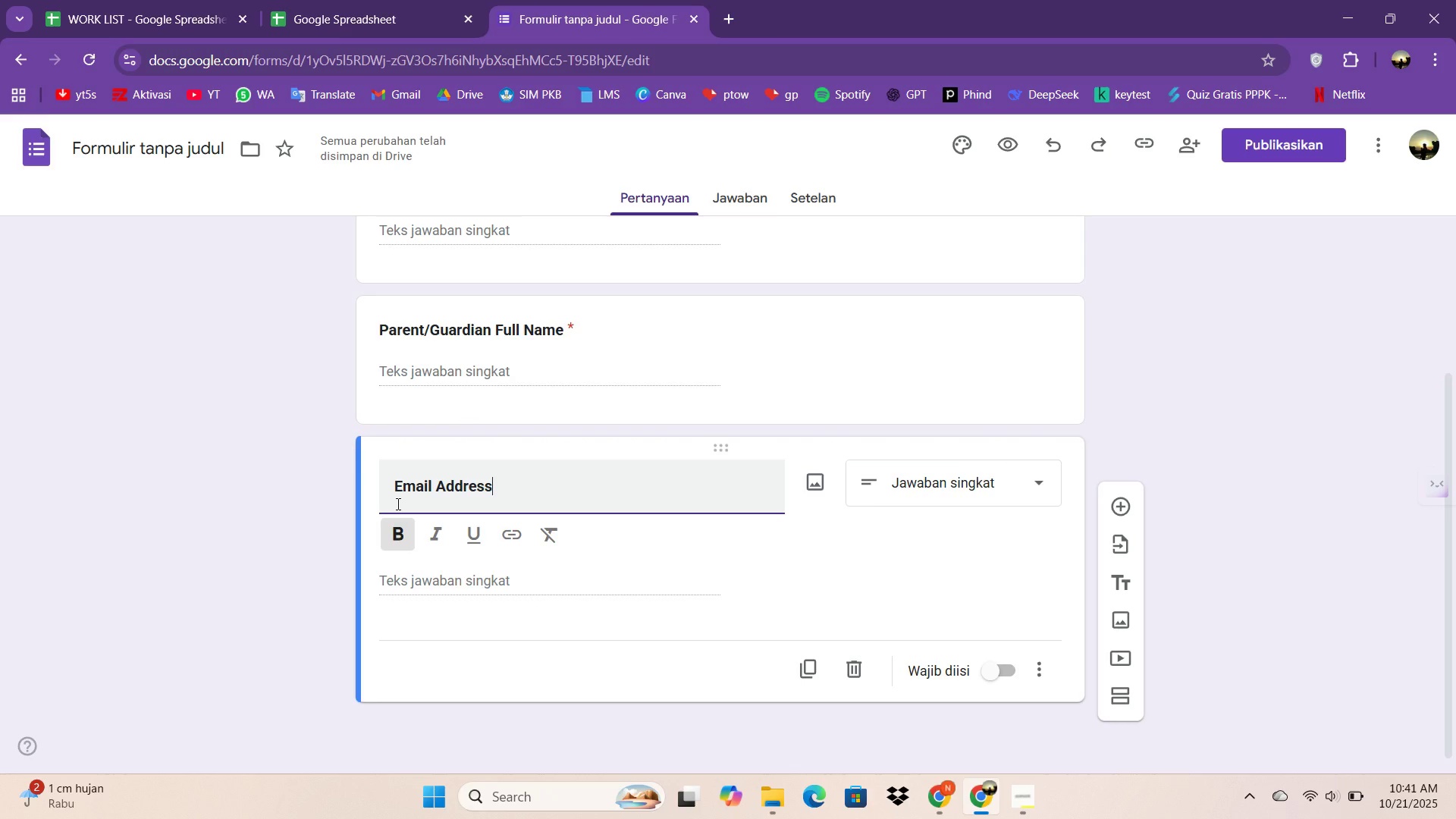 
wait(10.44)
 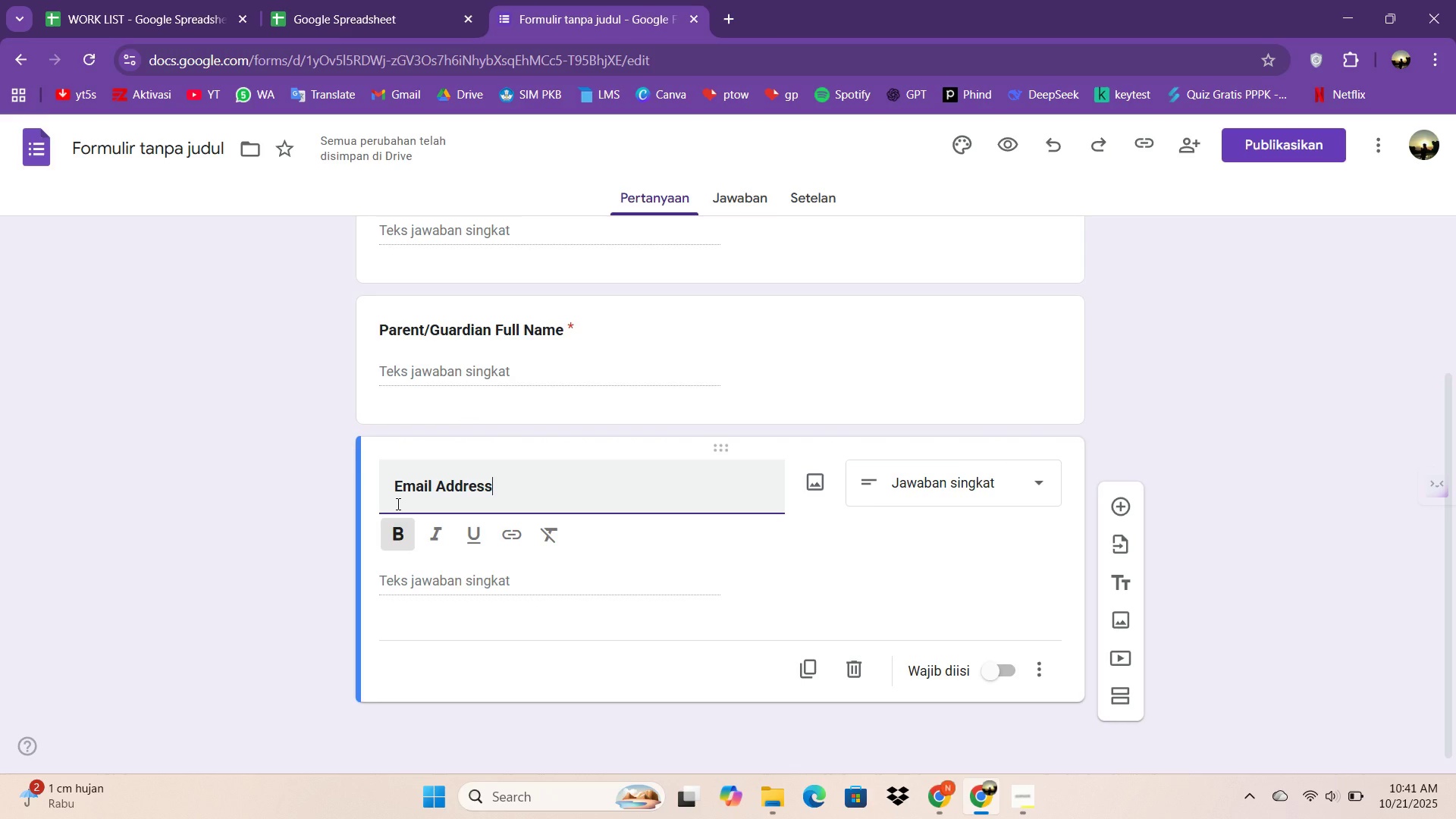 
left_click([1004, 673])
 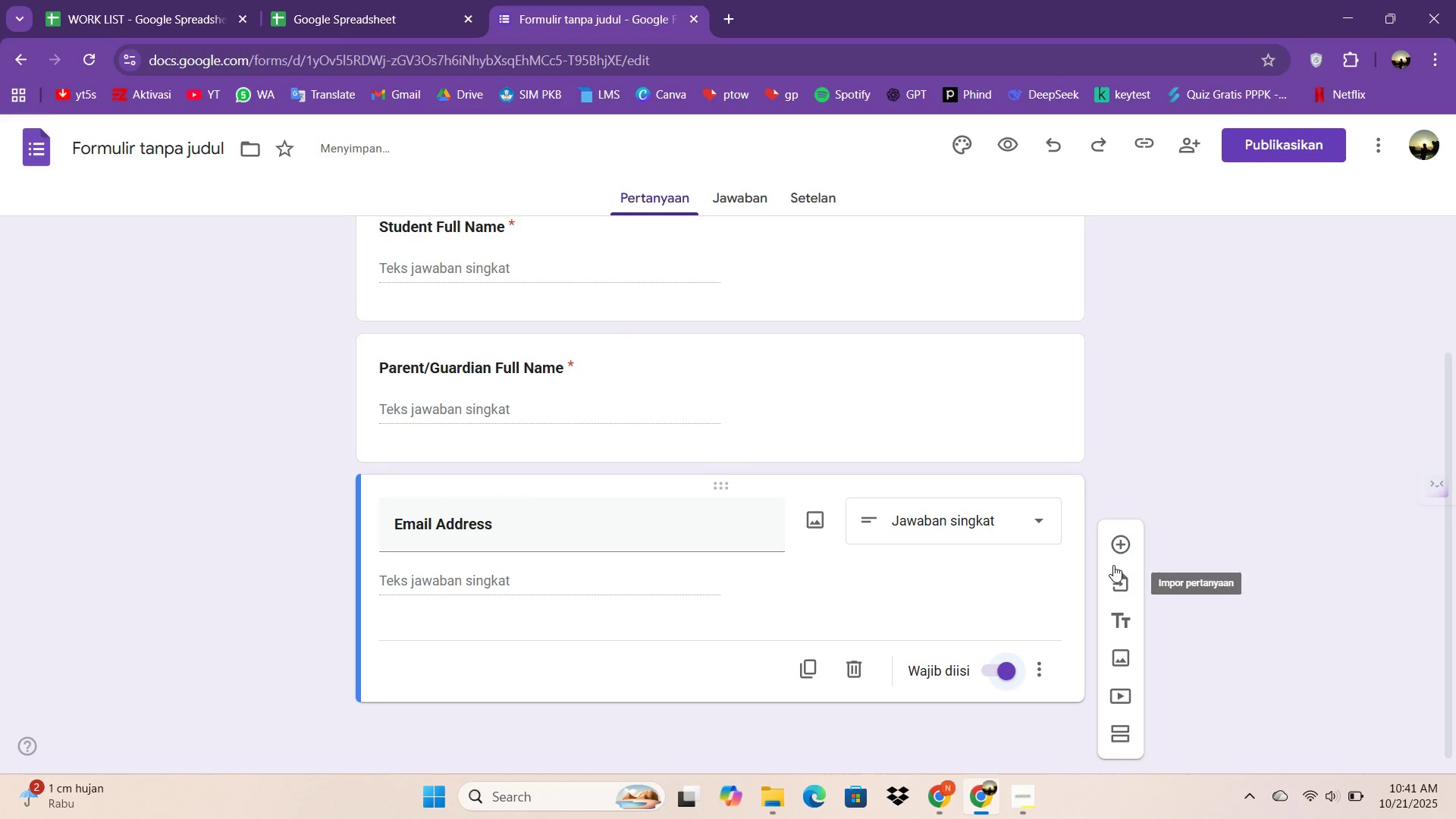 
left_click([1116, 550])
 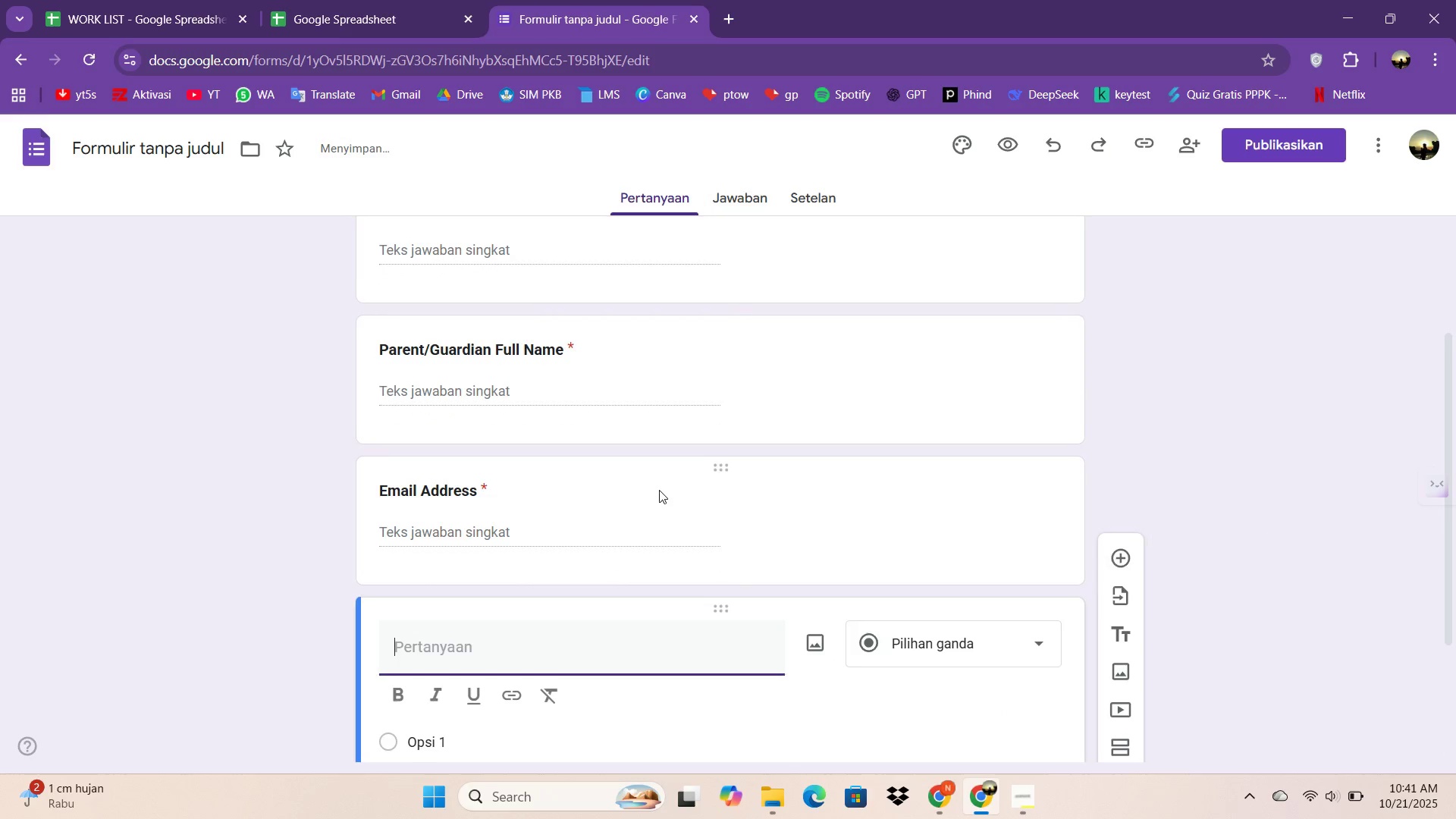 
scroll: coordinate [657, 490], scroll_direction: down, amount: 3.0
 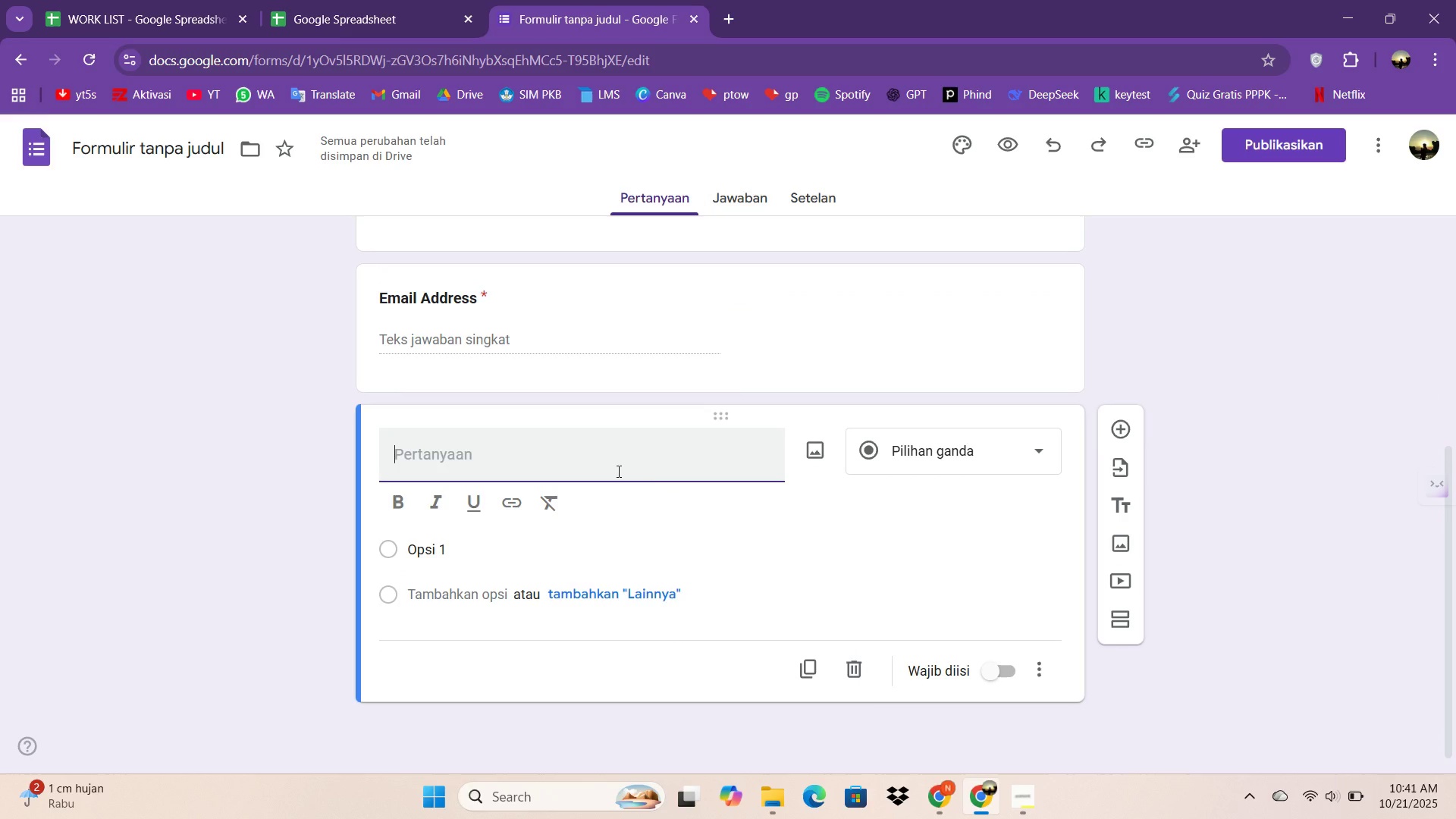 
wait(6.54)
 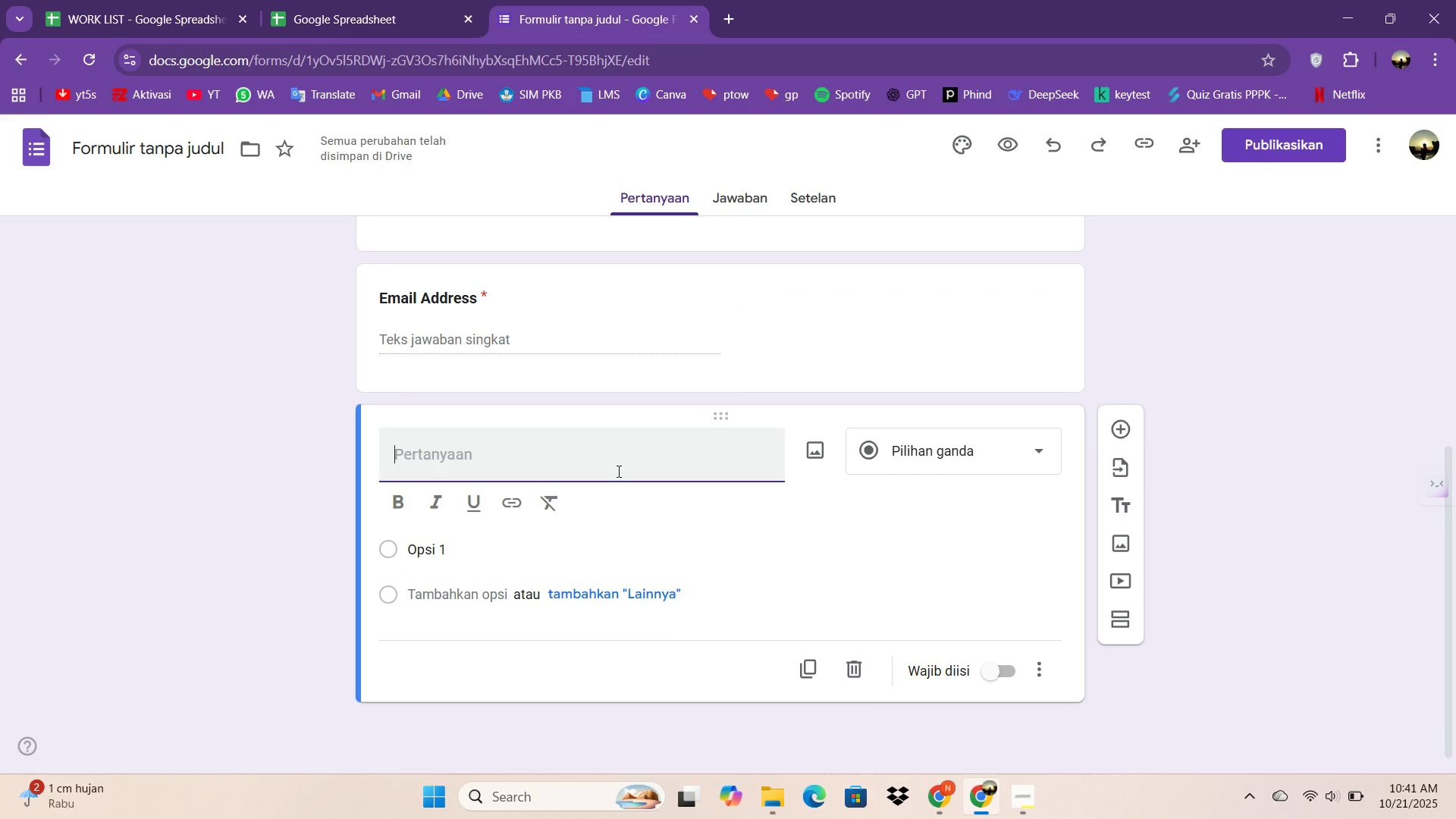 
scroll: coordinate [610, 400], scroll_direction: up, amount: 7.0
 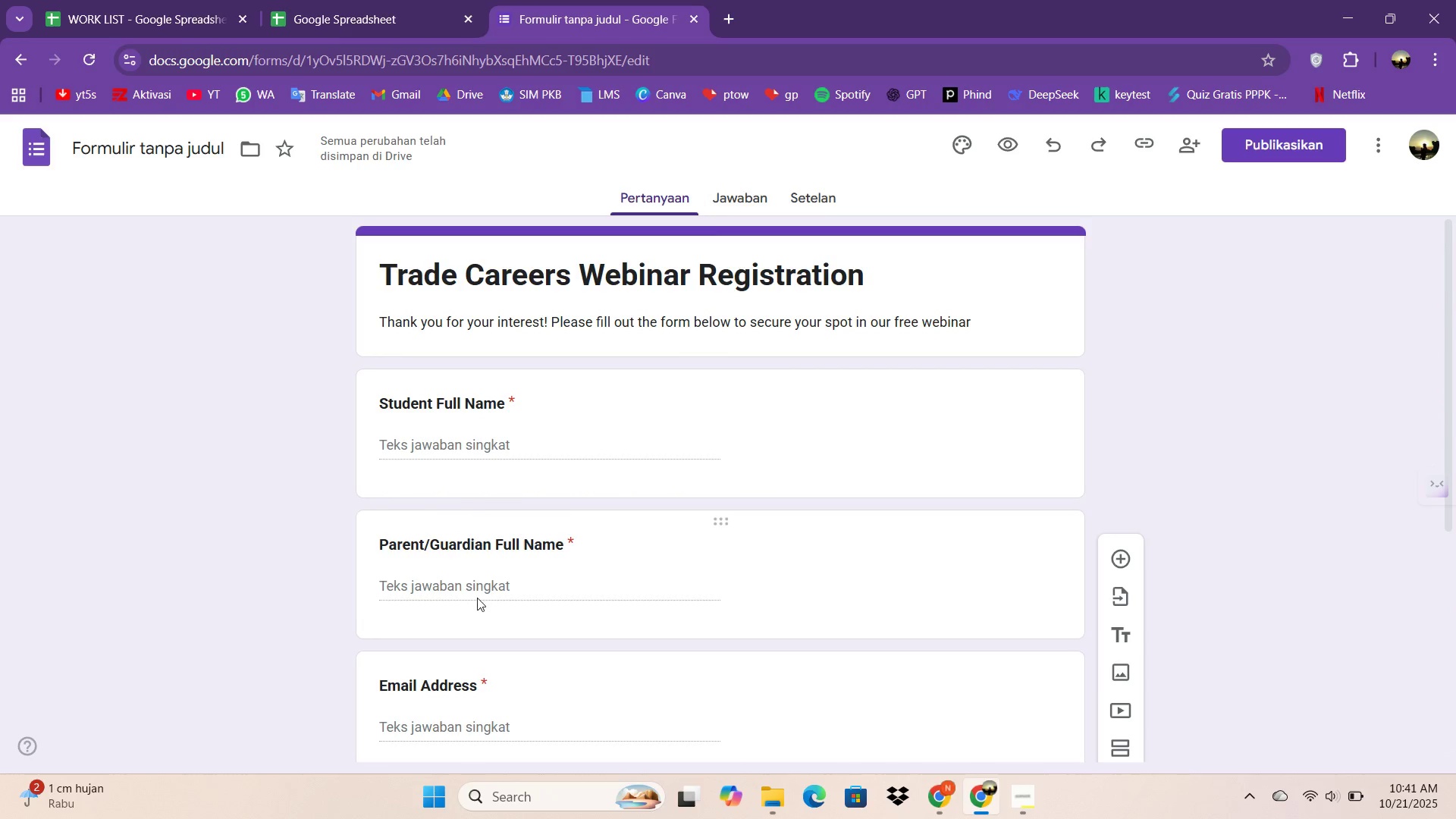 
scroll: coordinate [470, 587], scroll_direction: down, amount: 3.0
 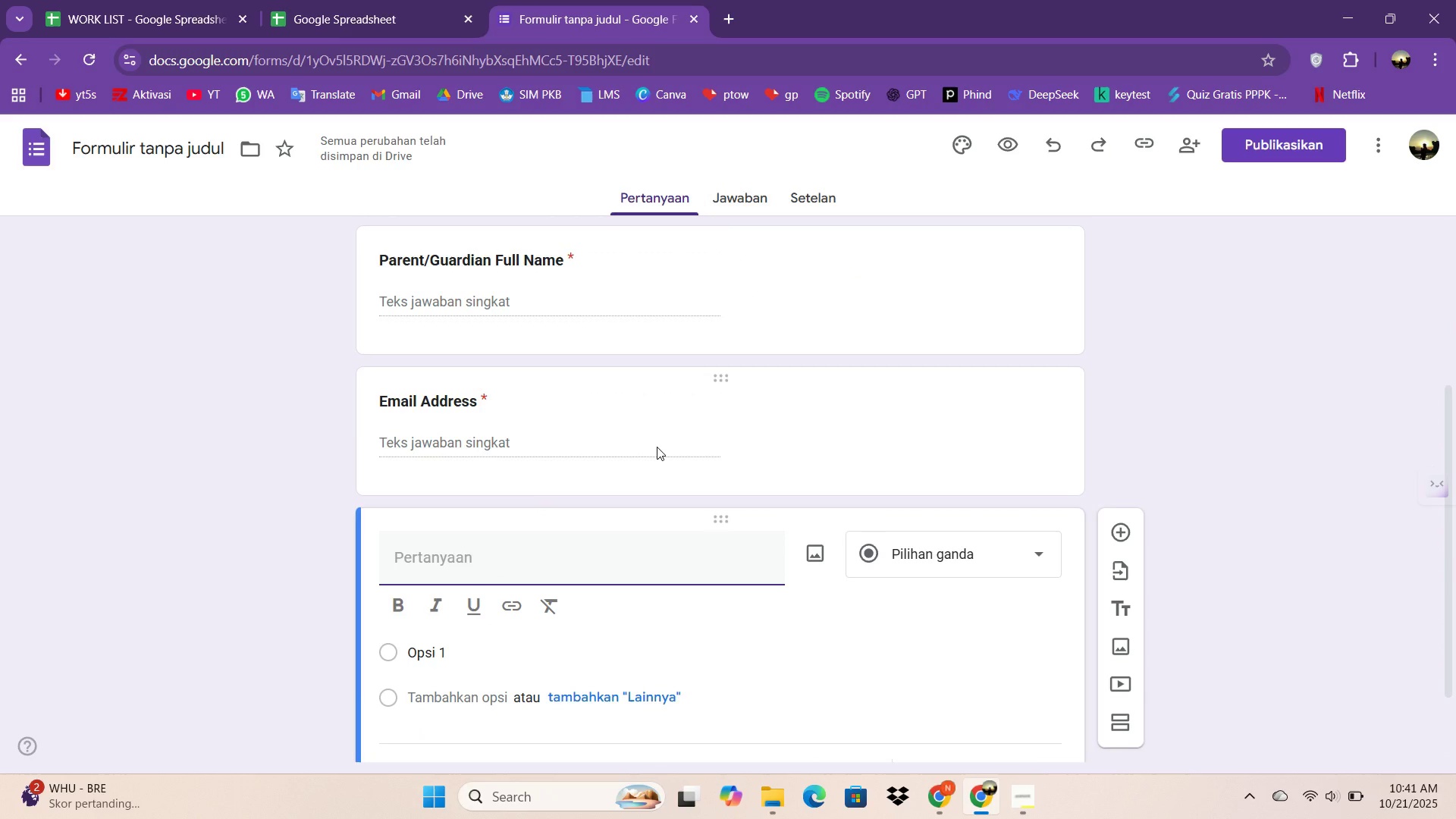 
wait(6.3)
 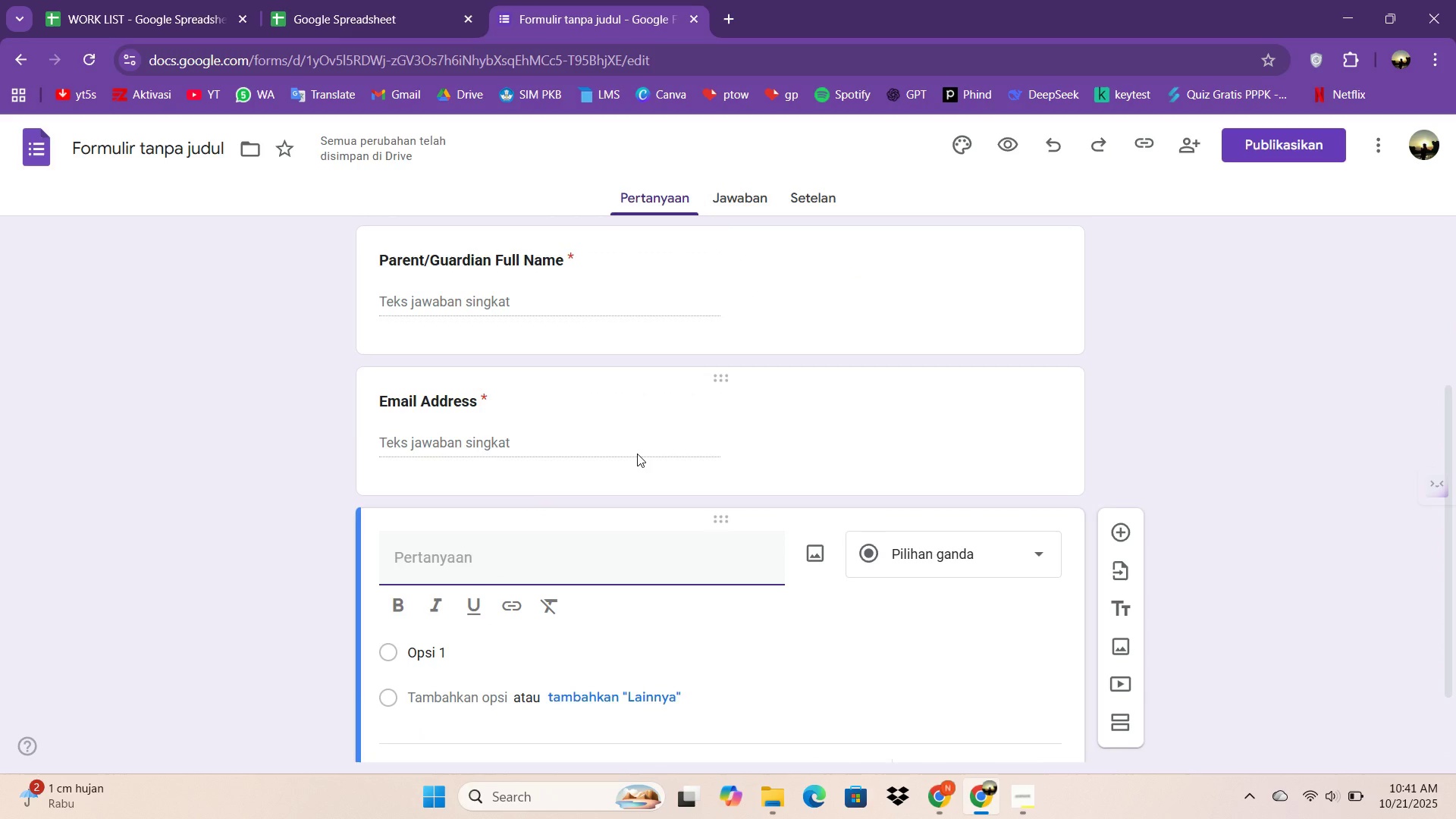 
key(Shift+ShiftLeft)
 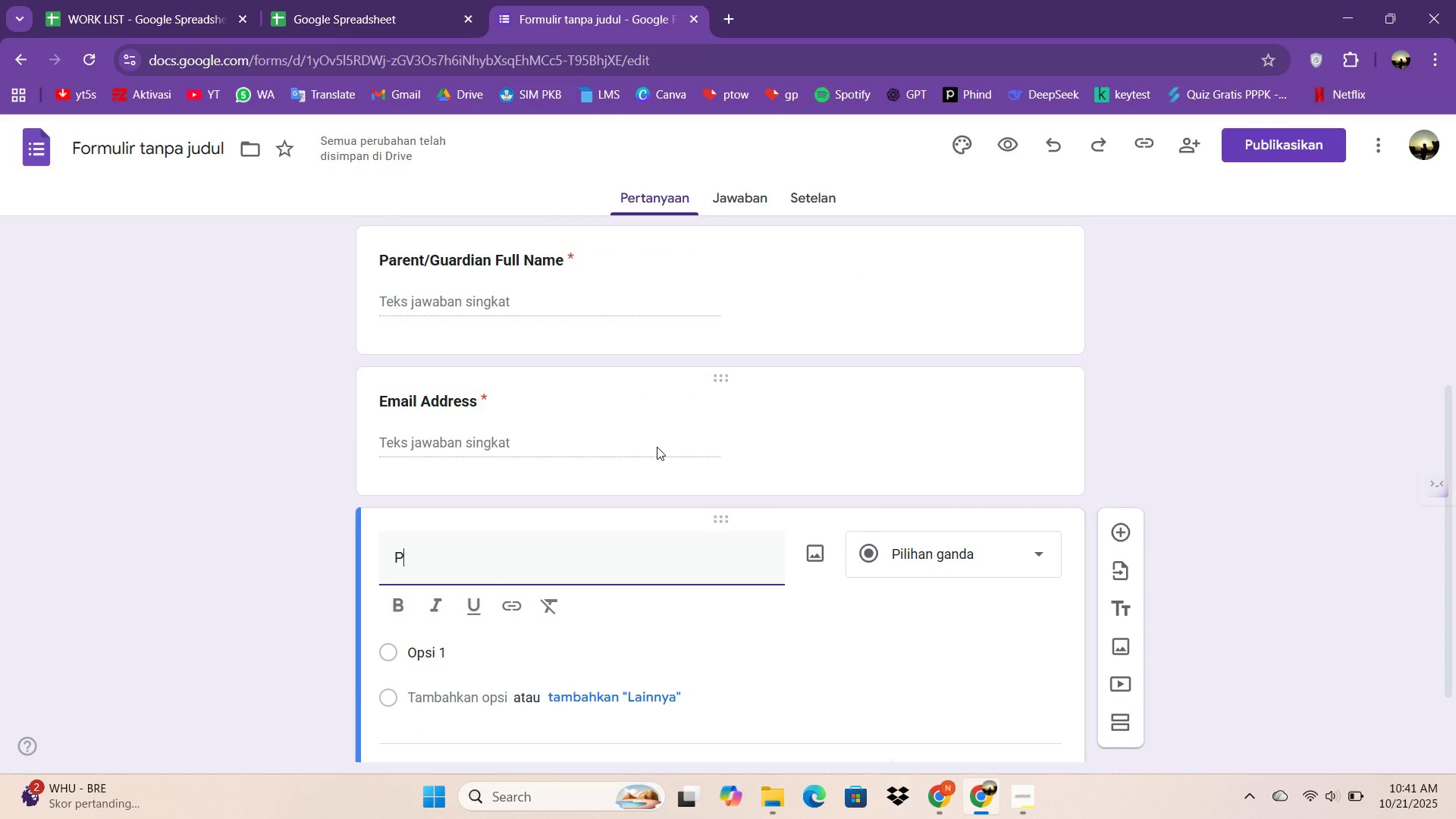 
key(Shift+P)
 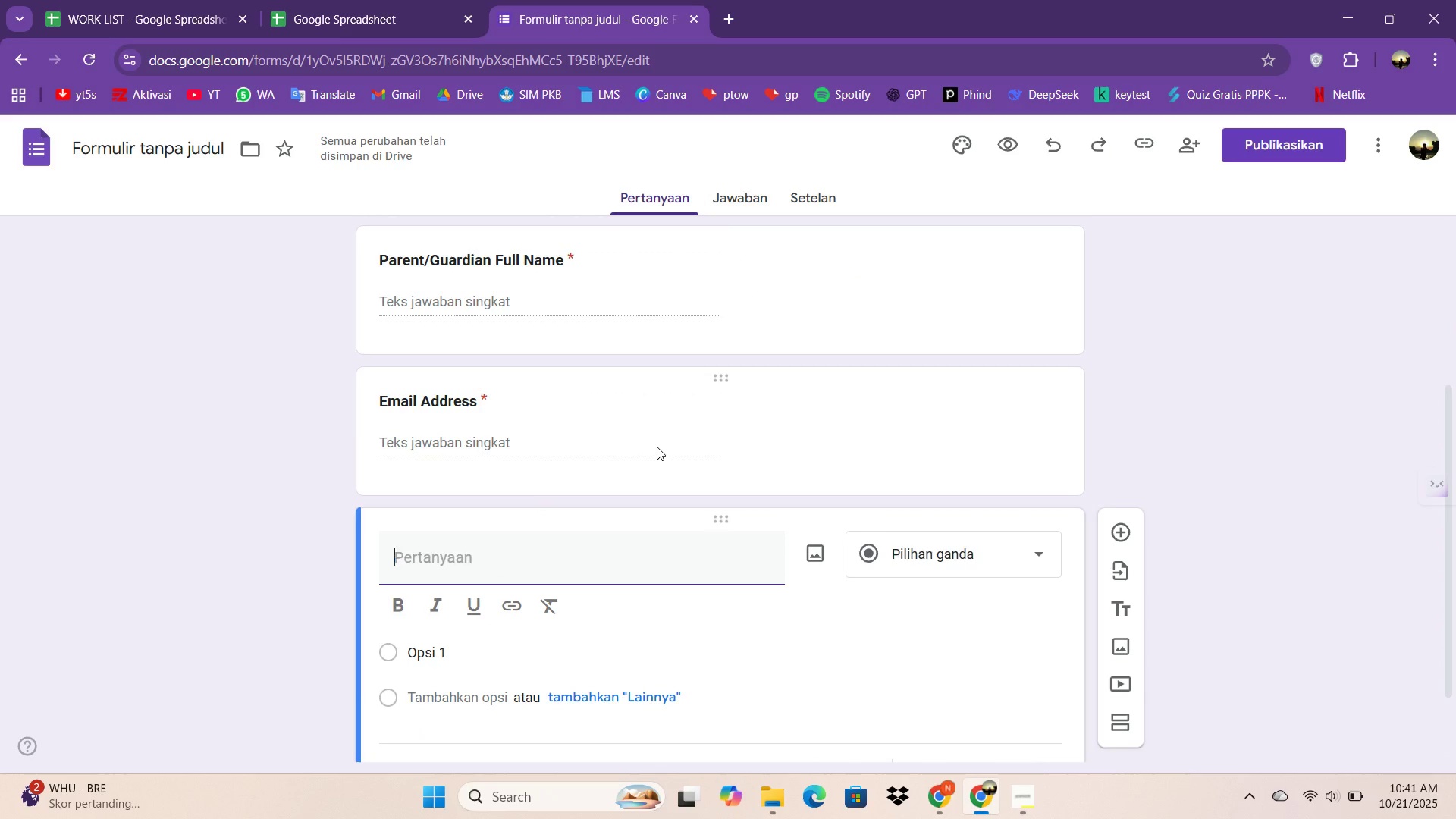 
key(Backspace)